 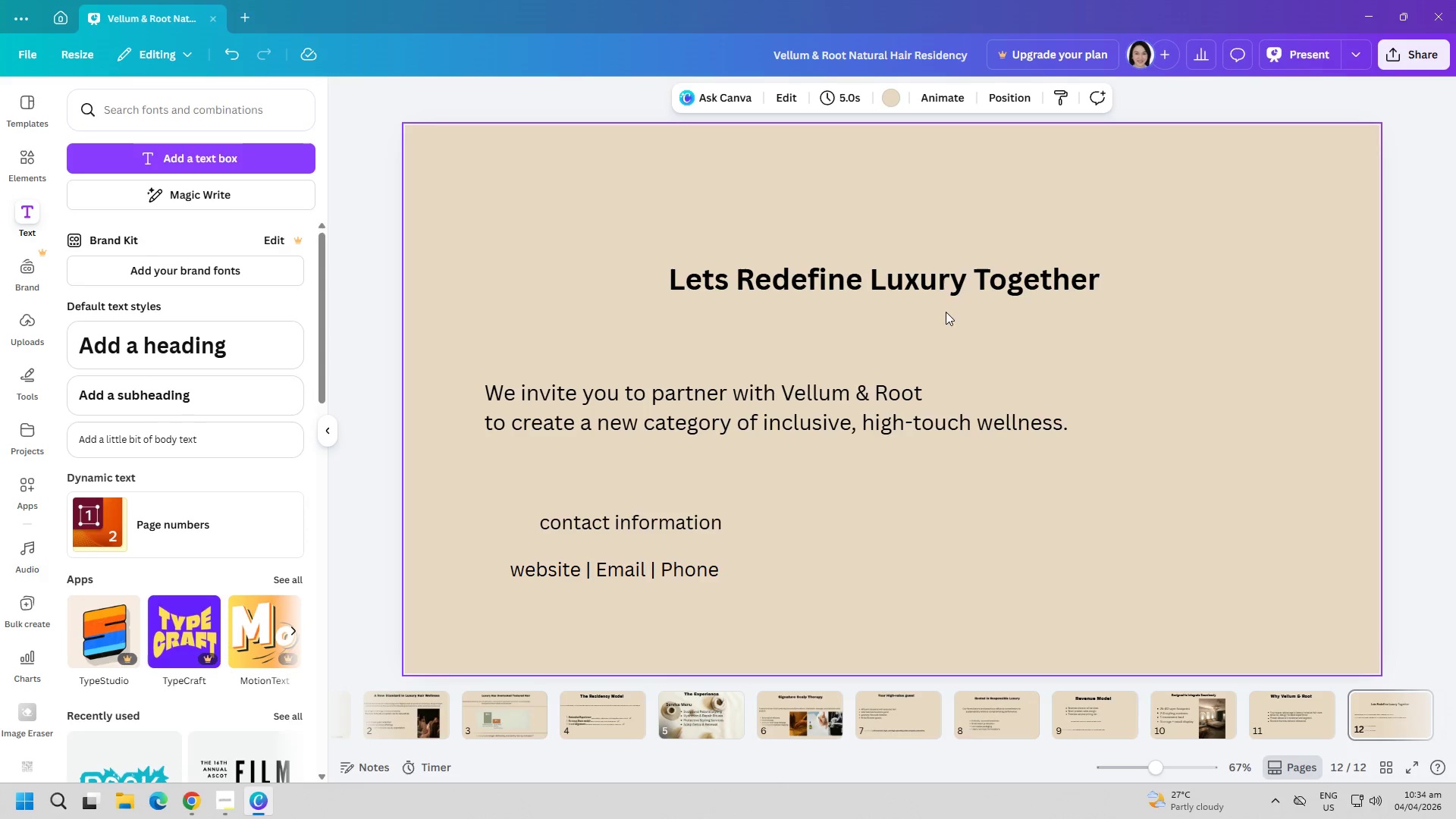 
scroll: coordinate [498, 699], scroll_direction: up, amount: 5.0
 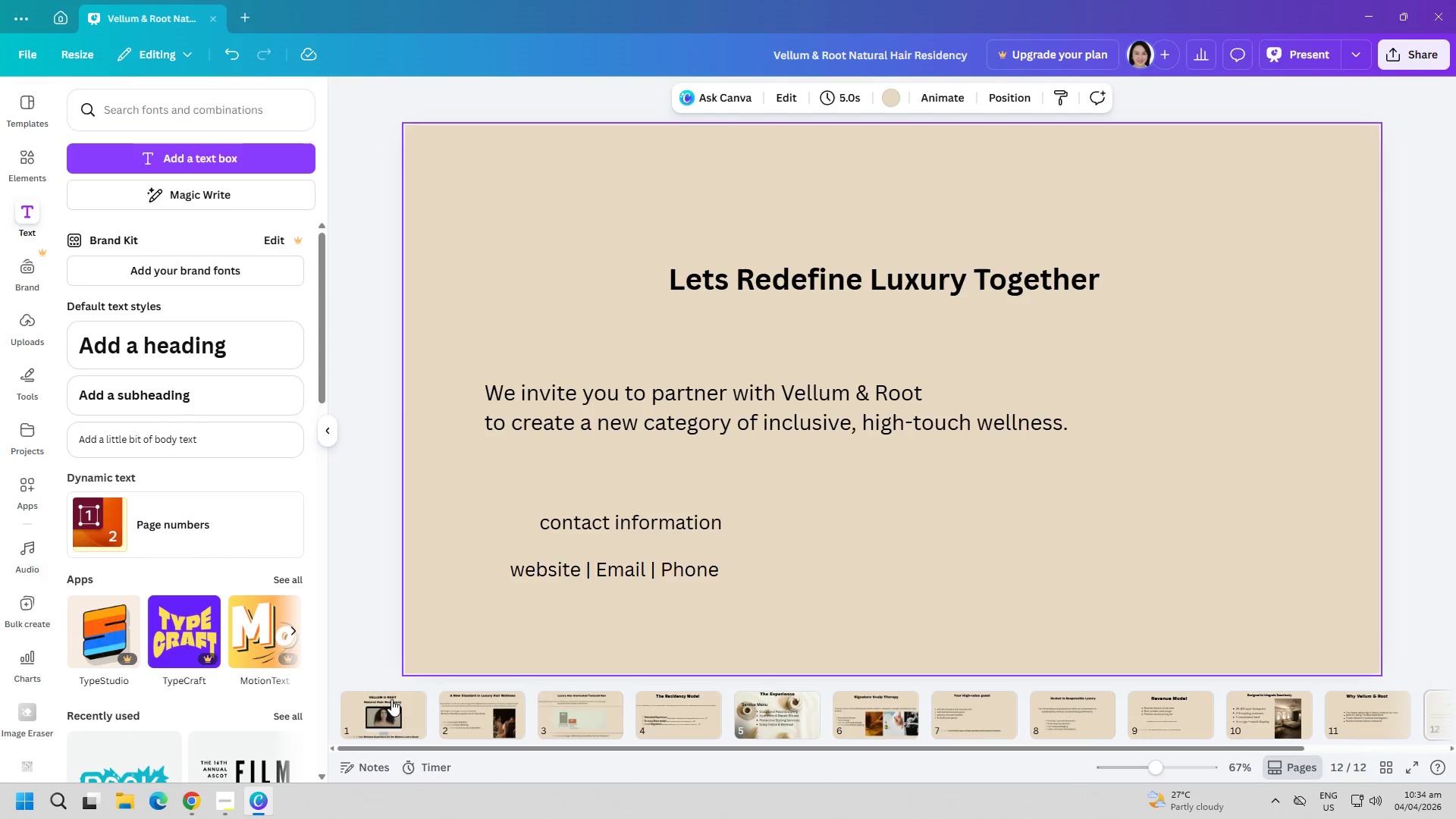 
left_click([381, 702])
 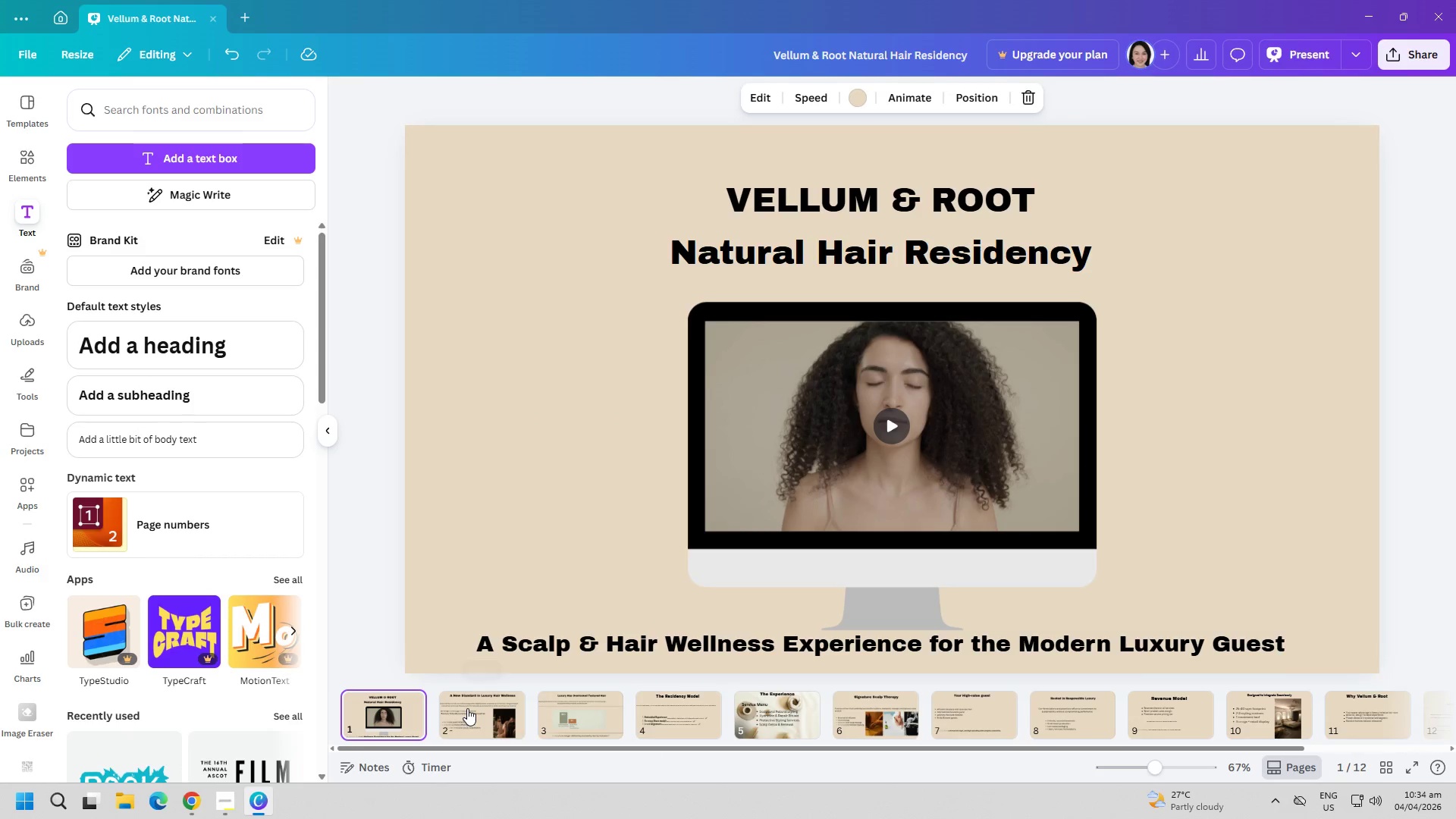 
left_click([471, 708])
 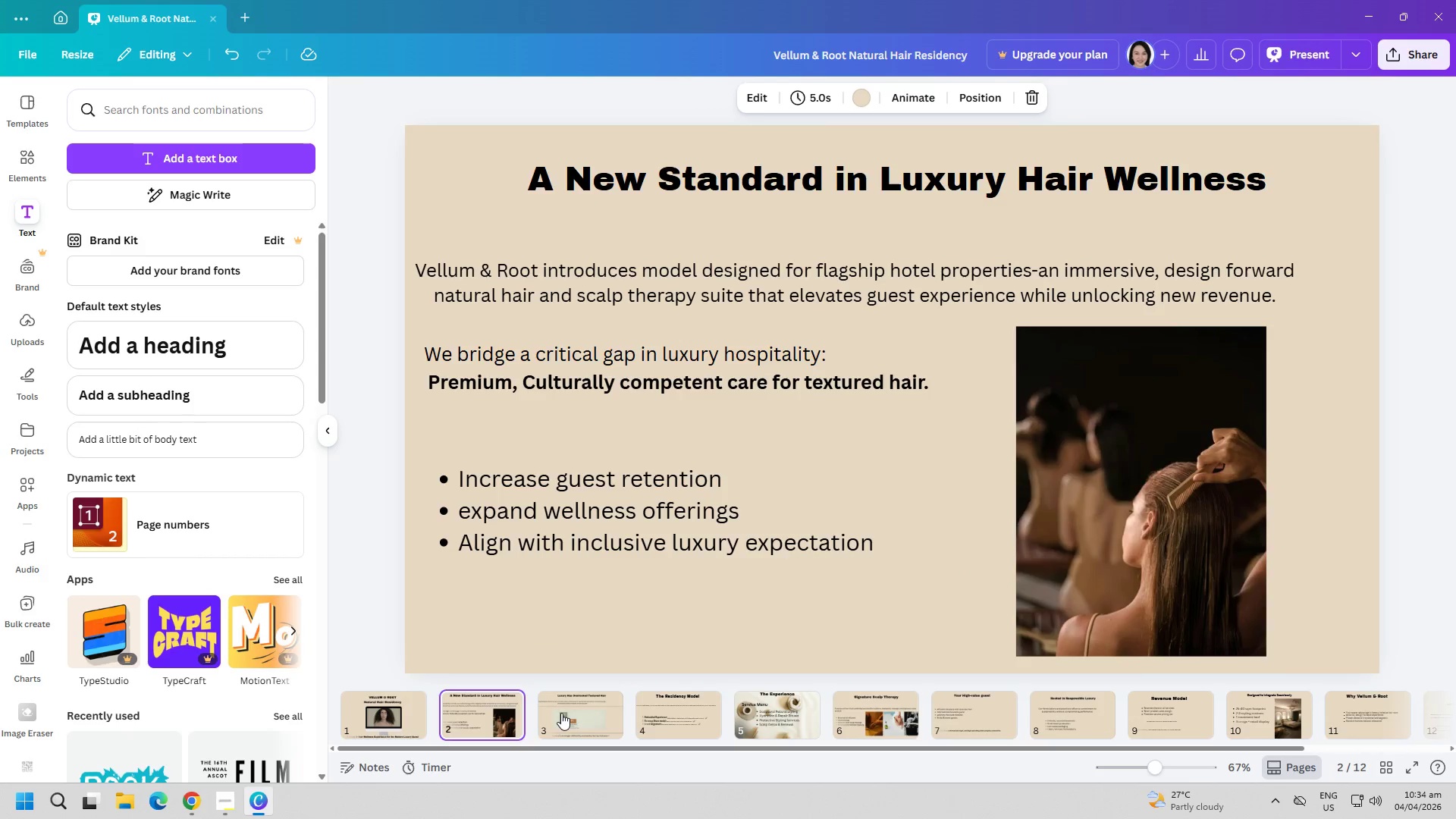 
left_click([571, 714])
 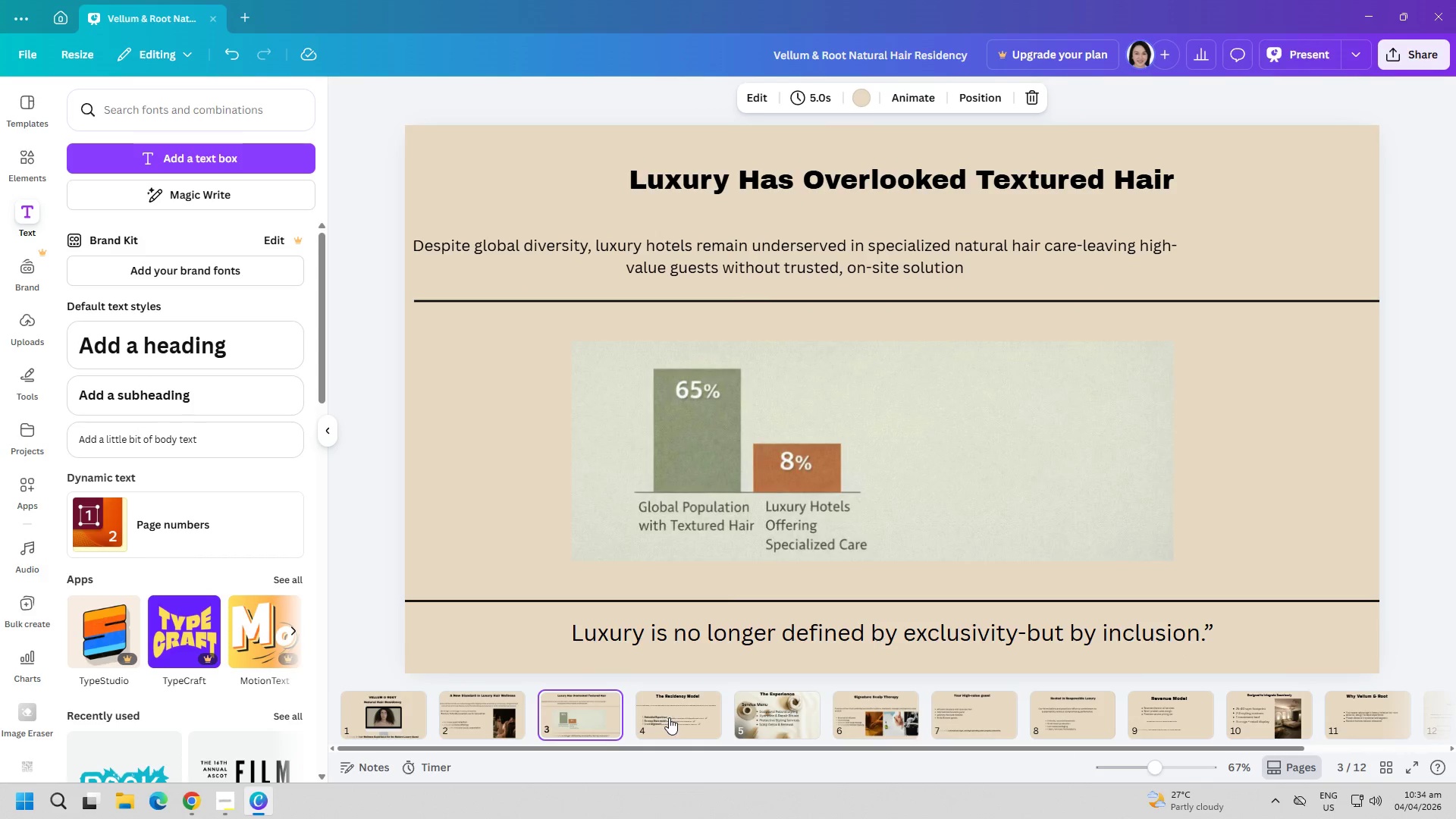 
left_click([676, 717])
 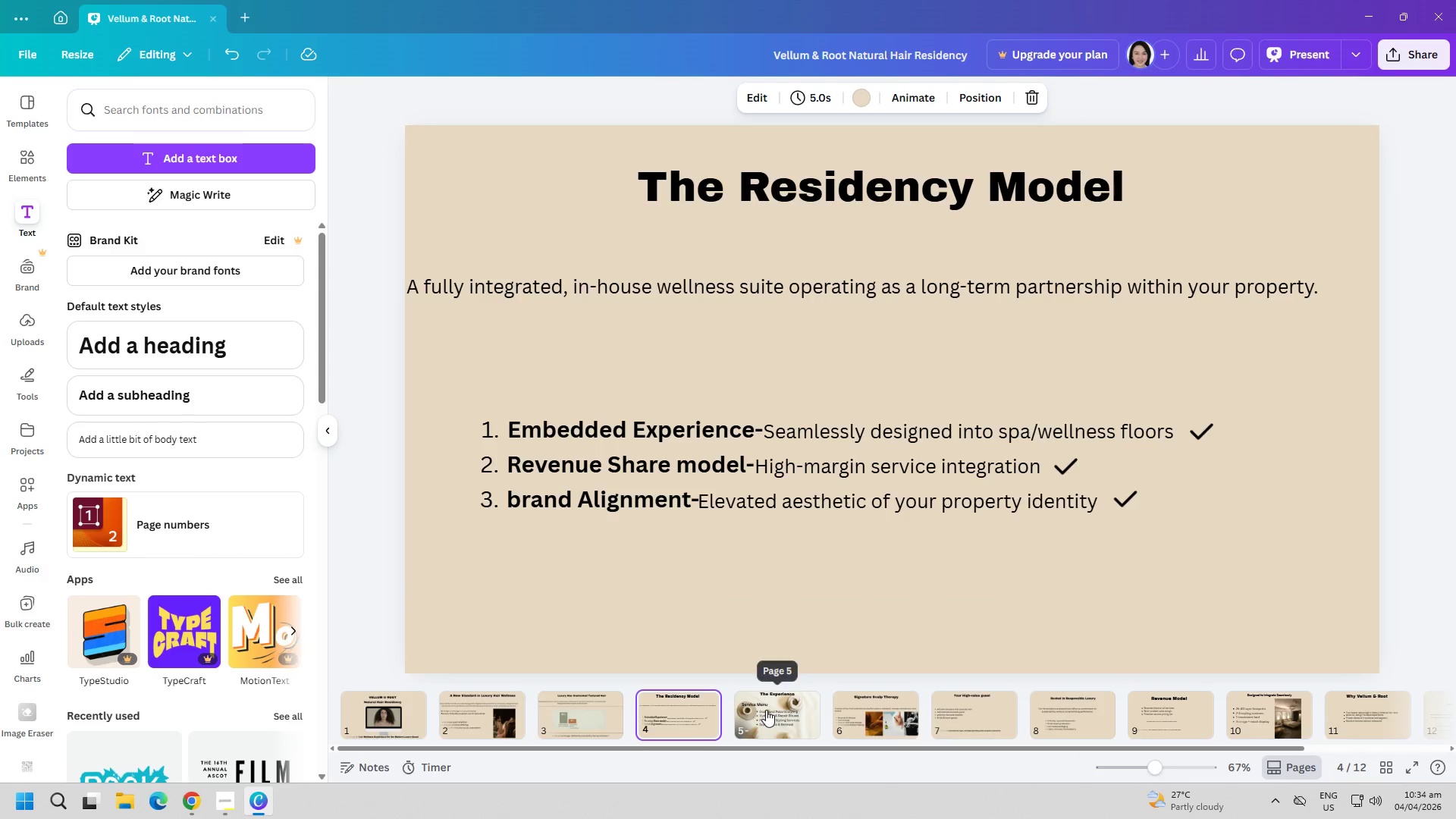 
left_click([766, 710])
 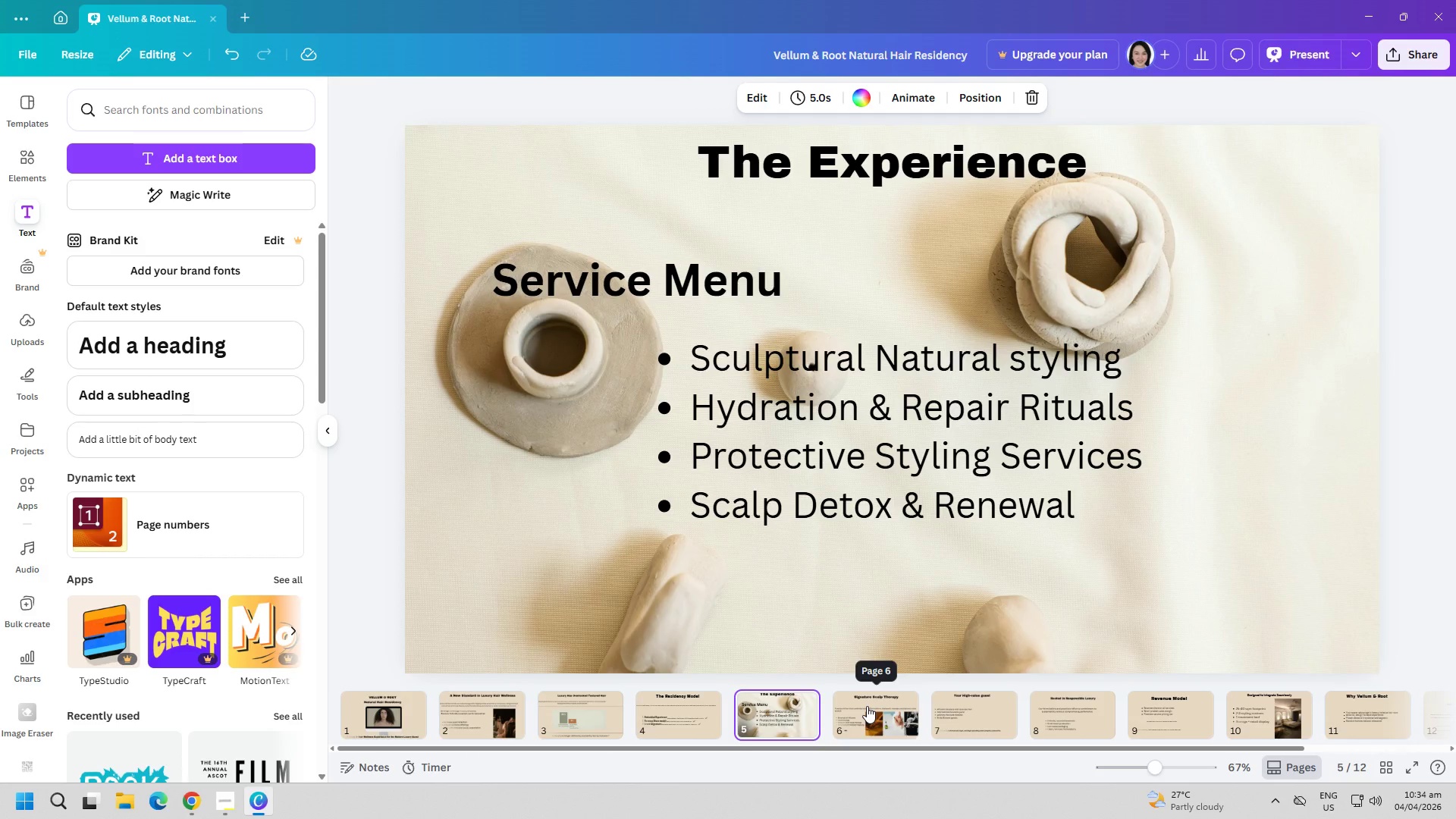 
left_click([867, 706])
 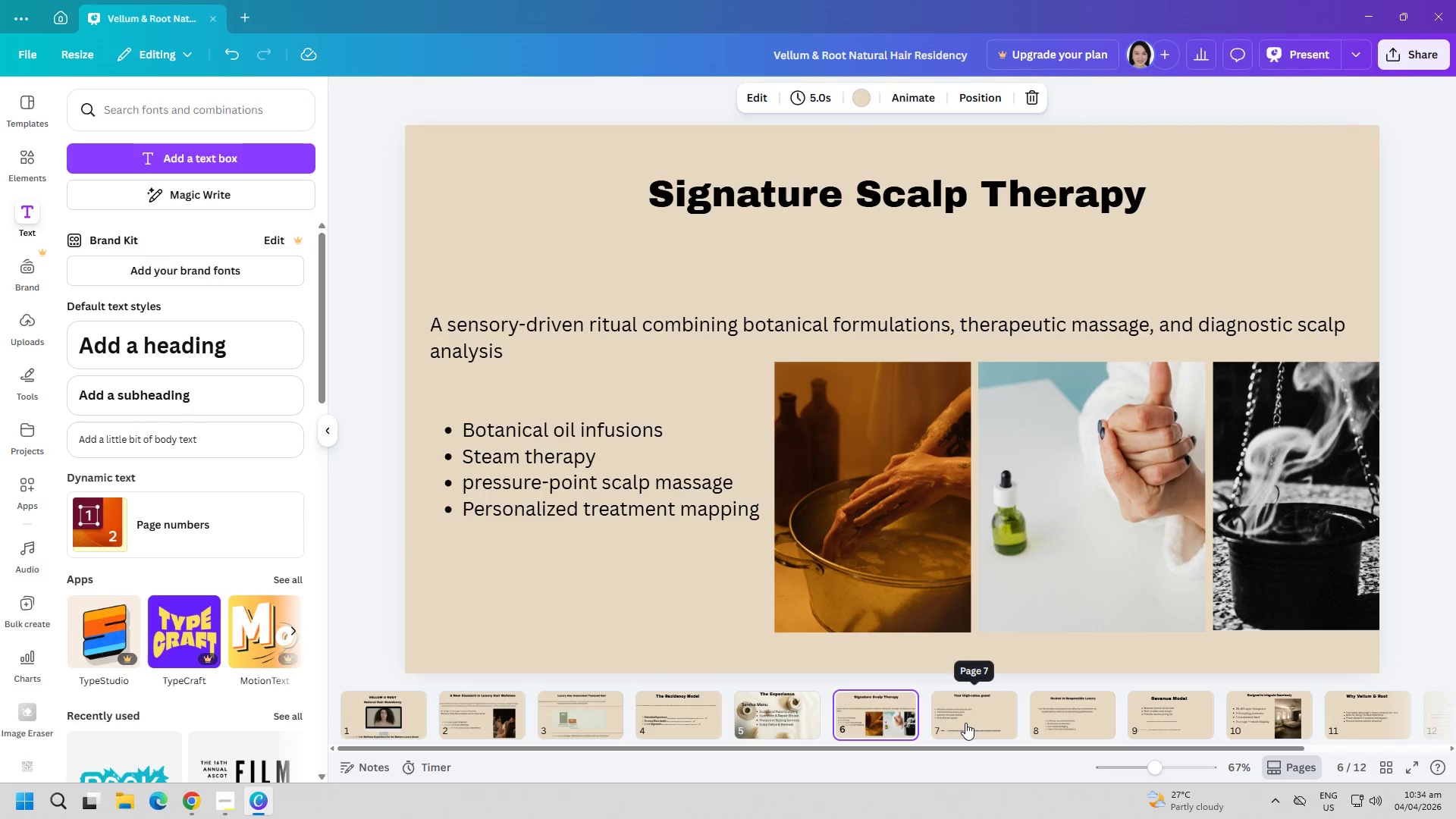 
left_click([965, 723])
 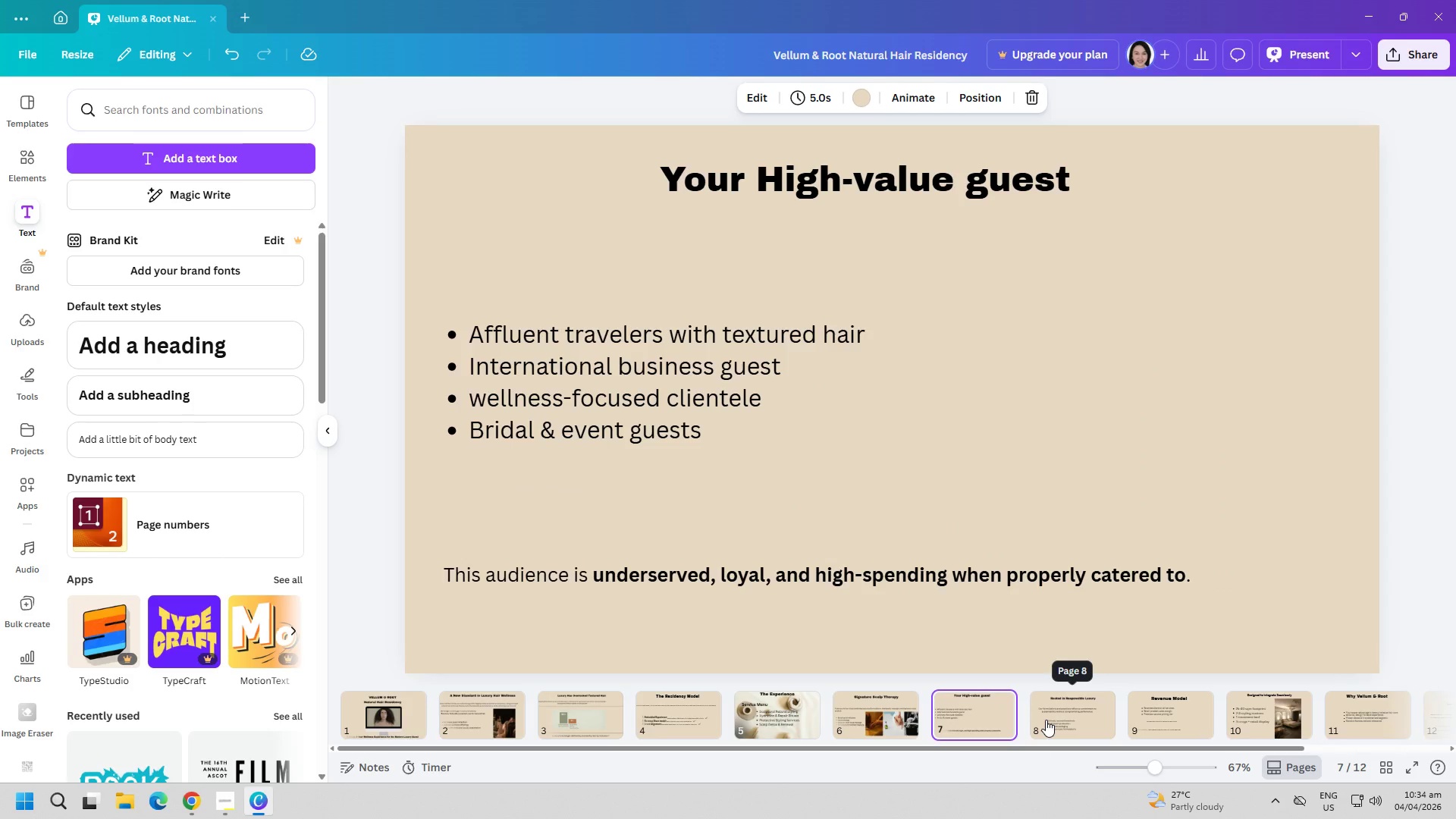 
left_click([1046, 720])
 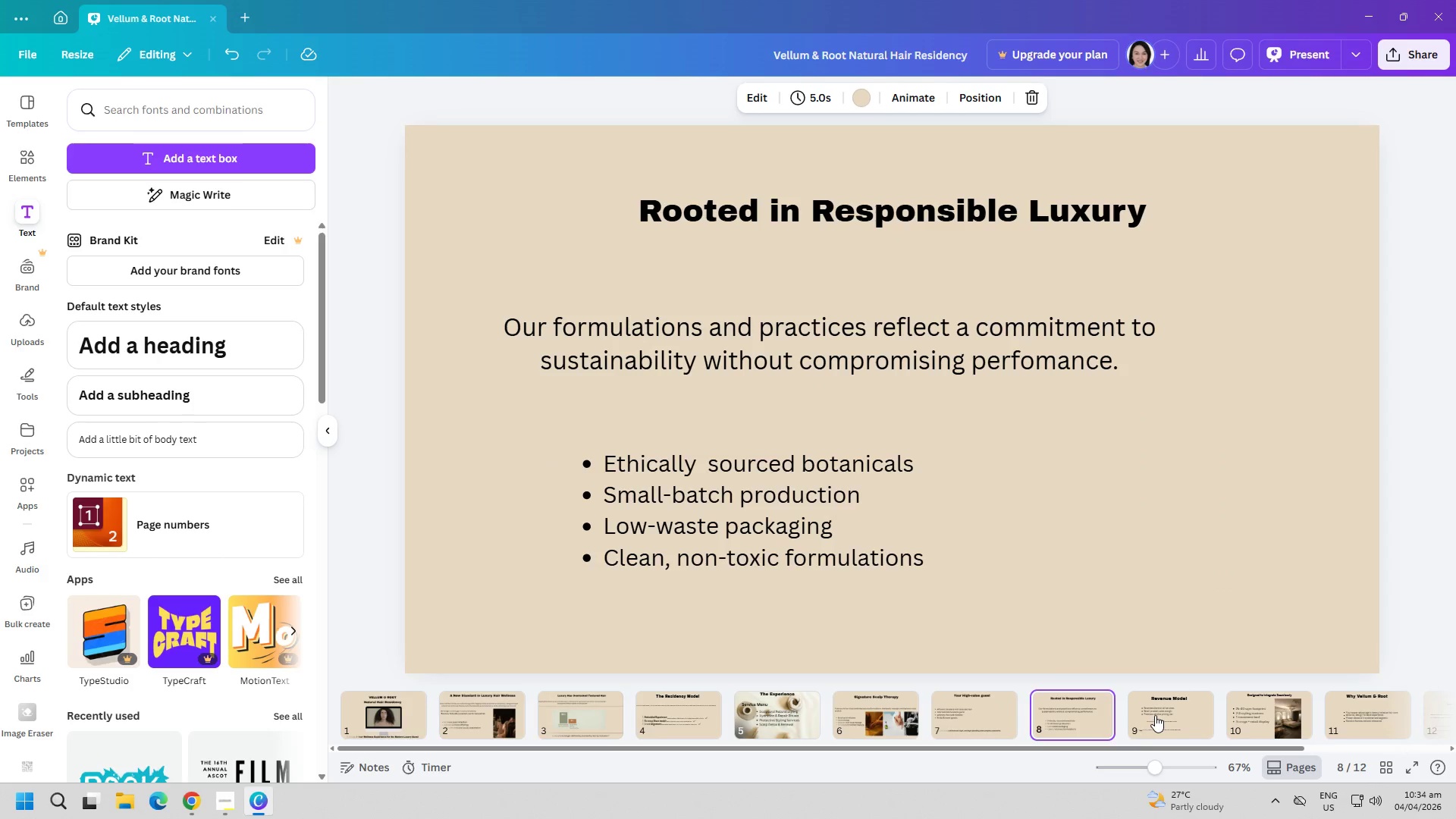 
left_click([1155, 713])
 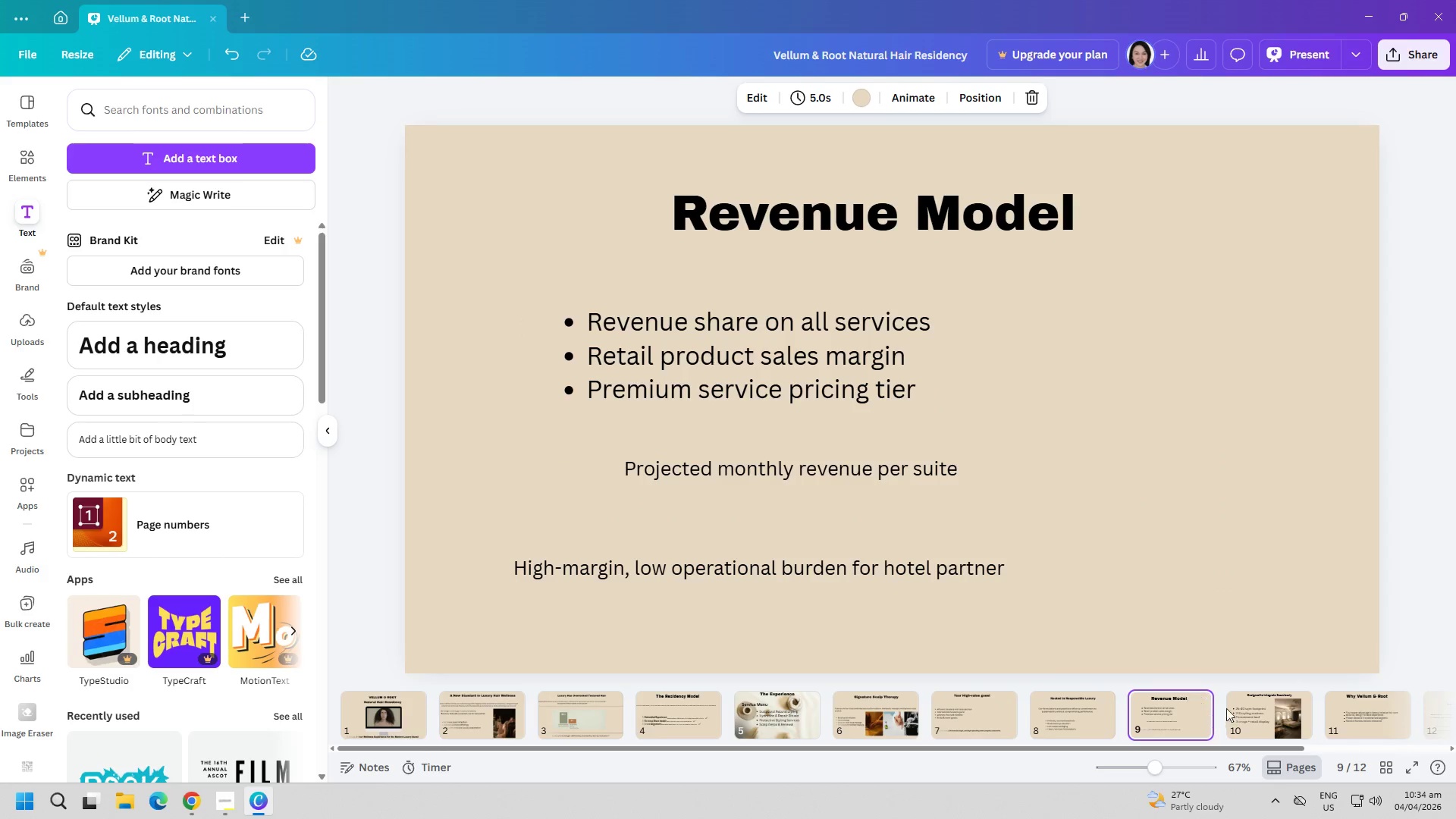 
left_click([1242, 708])
 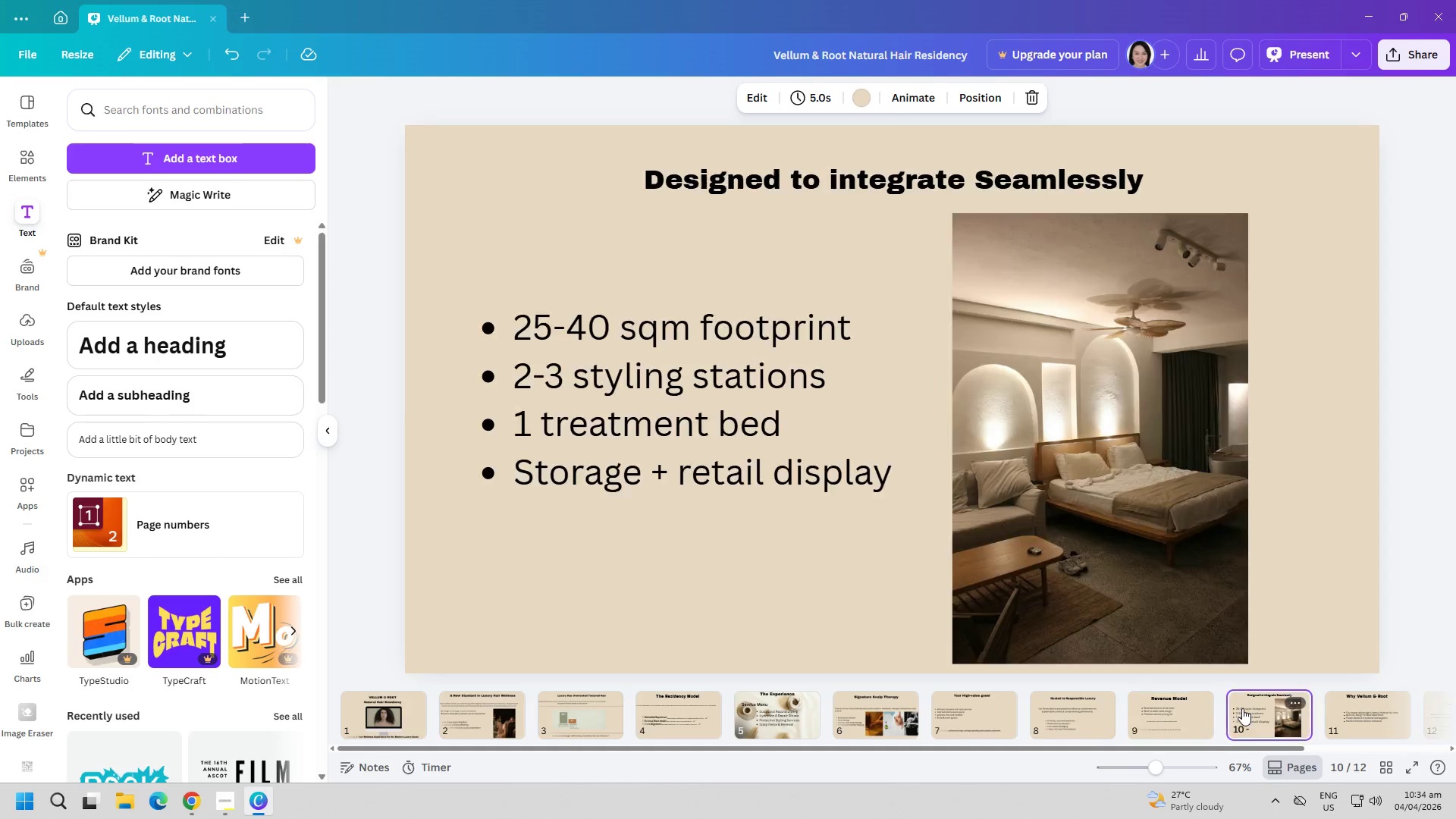 
scroll: coordinate [1242, 708], scroll_direction: down, amount: 2.0
 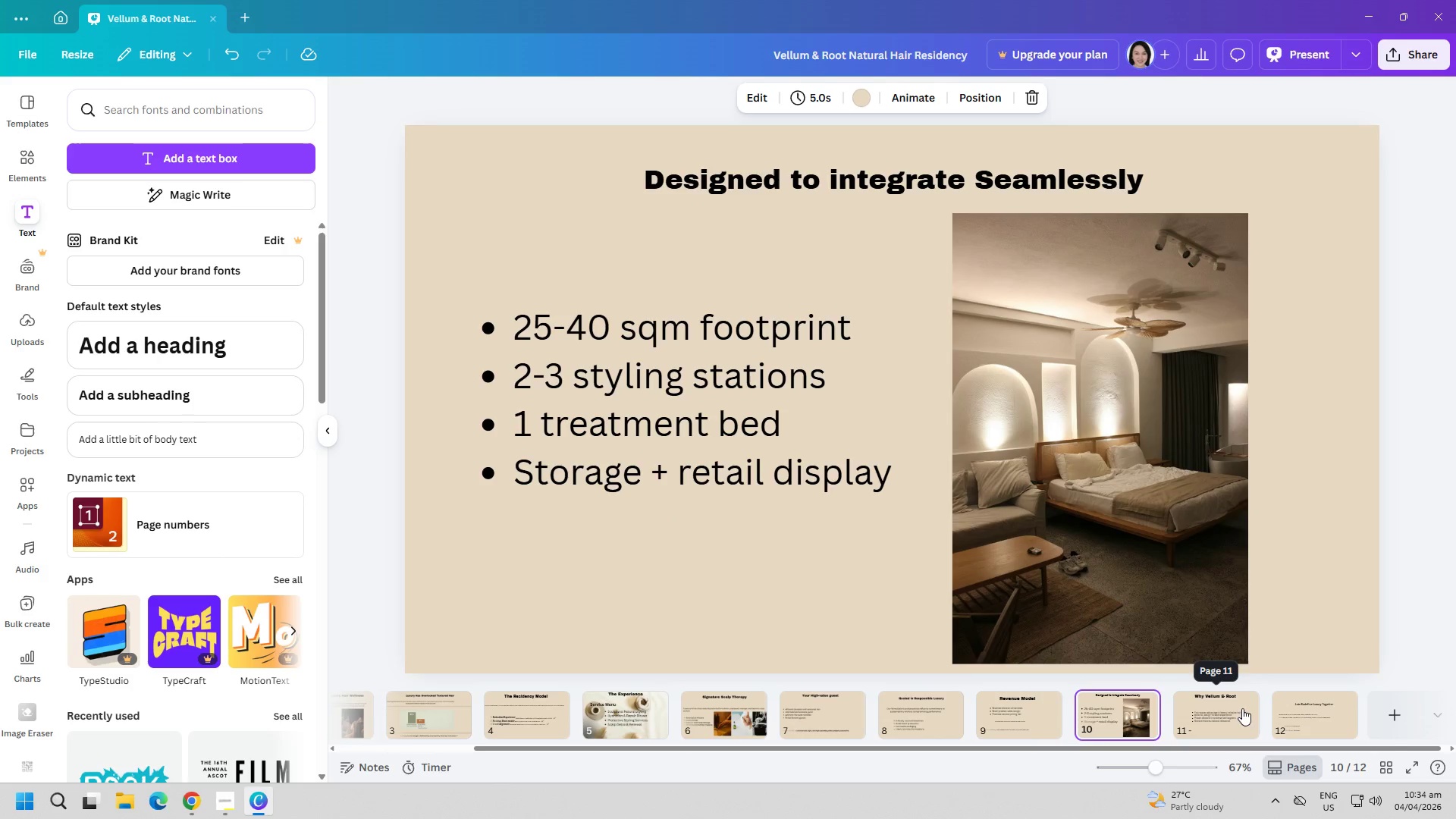 
left_click([1232, 708])
 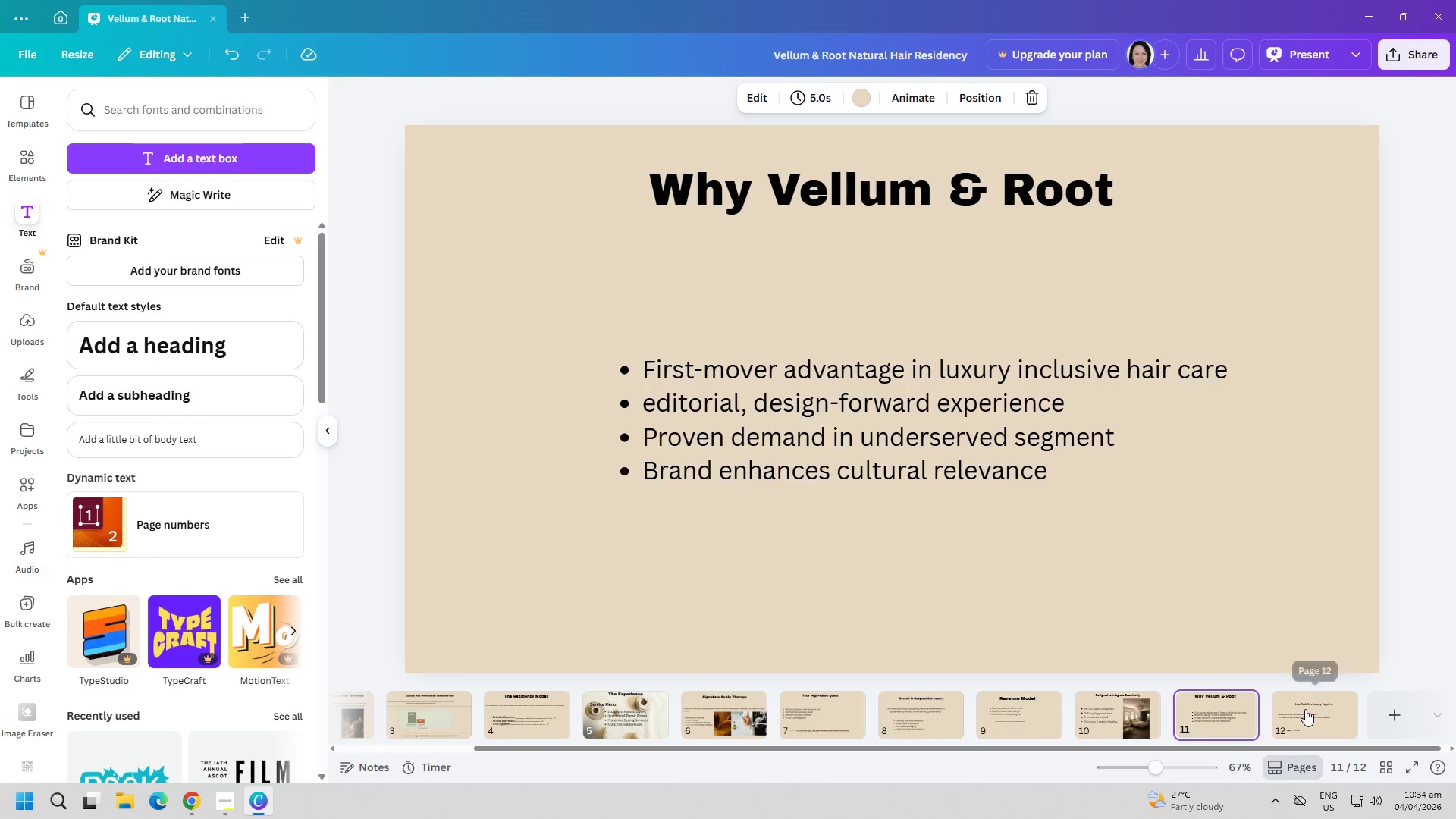 